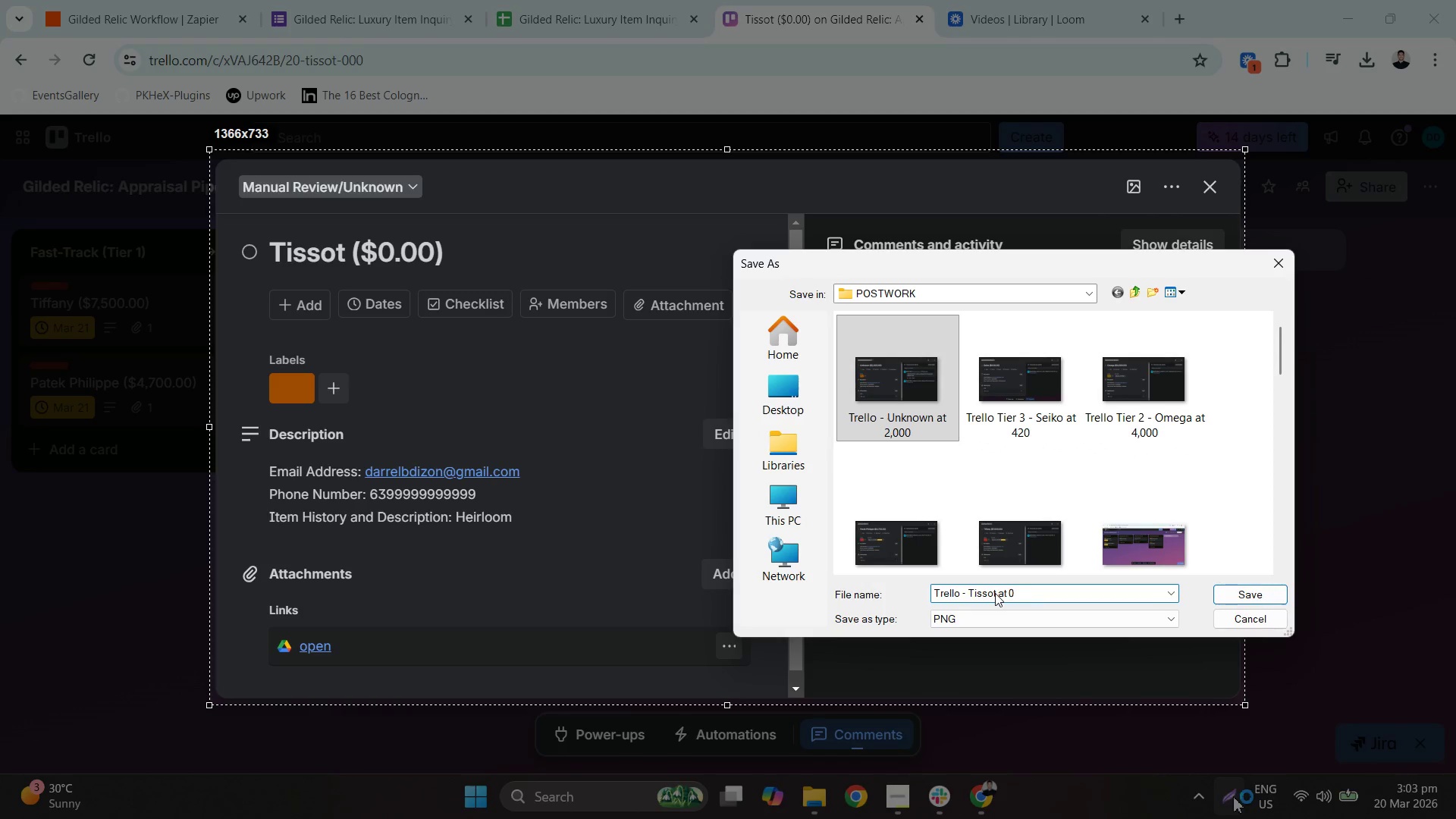 
hold_key(key=ArrowRight, duration=0.75)
 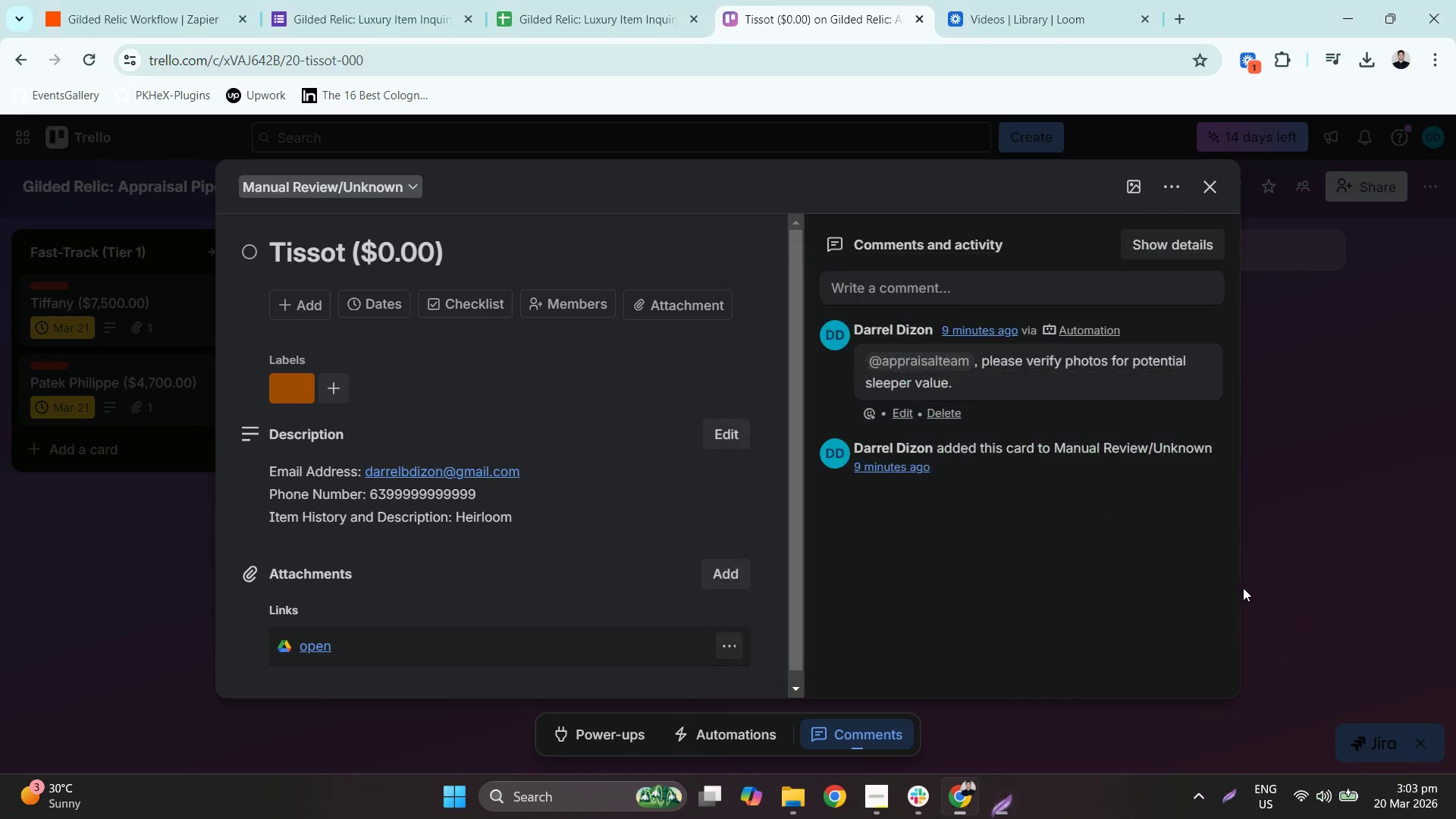 
left_click([1330, 571])
 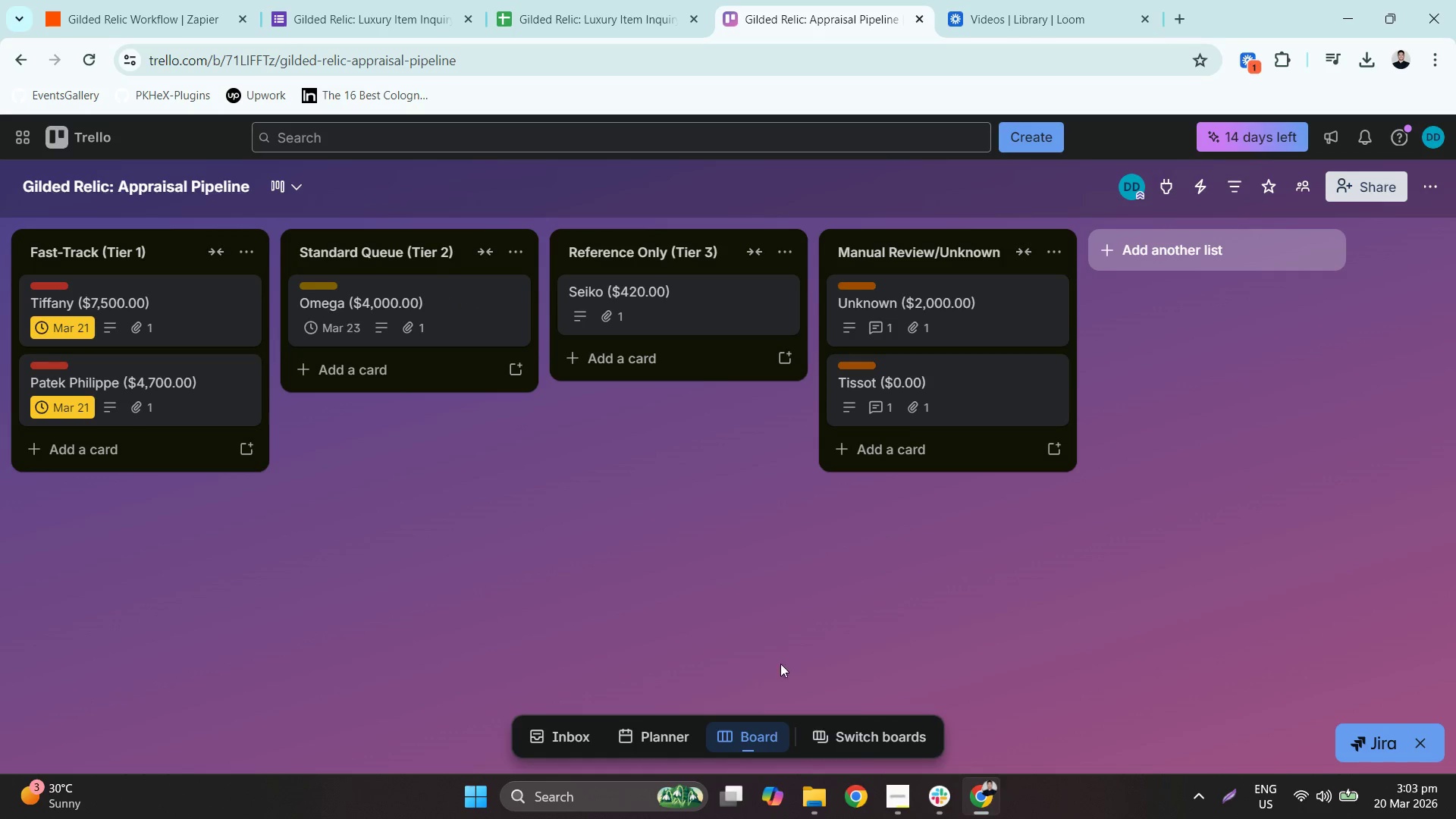 
wait(6.09)
 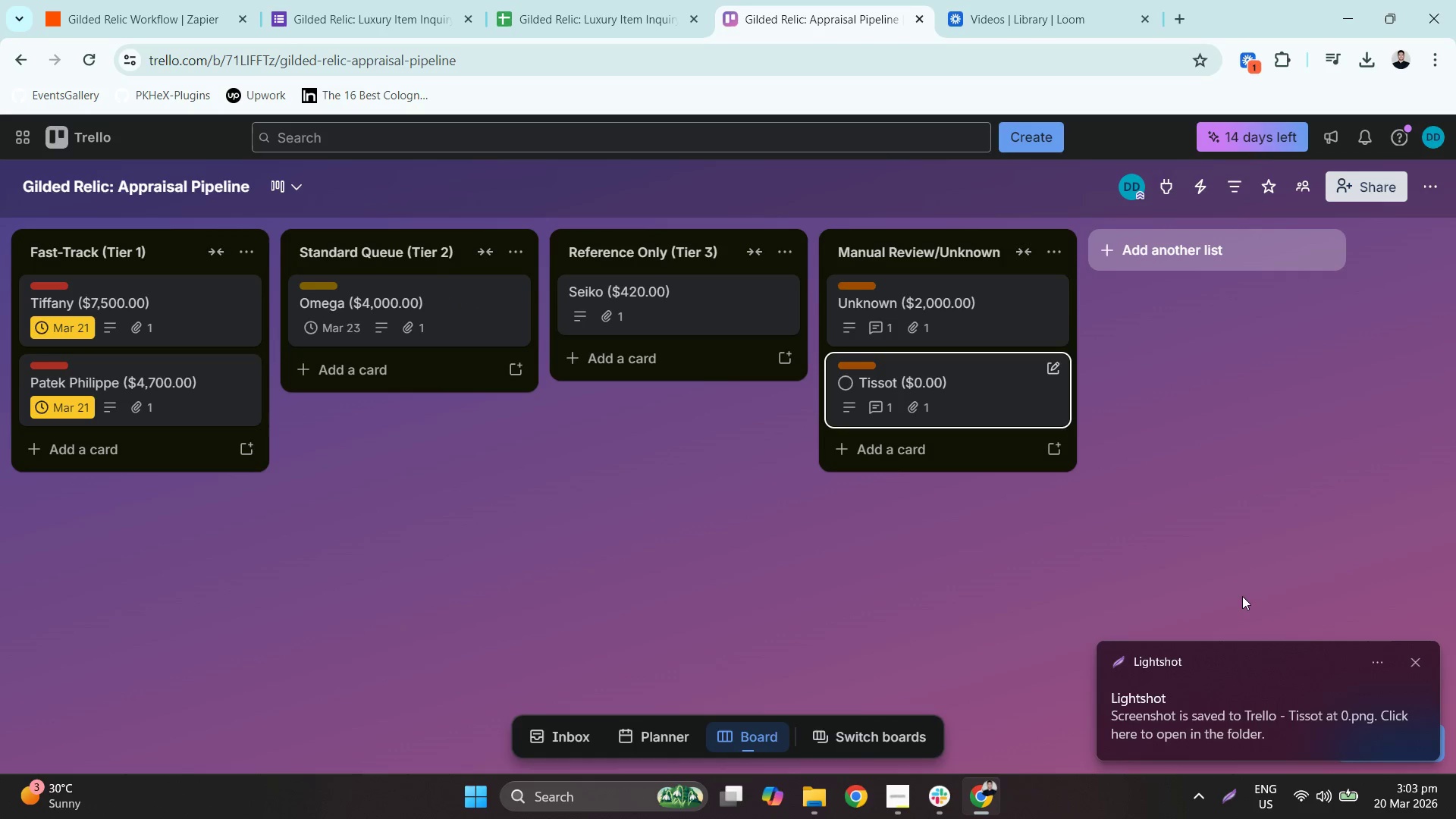 
mouse_move([886, 784])